 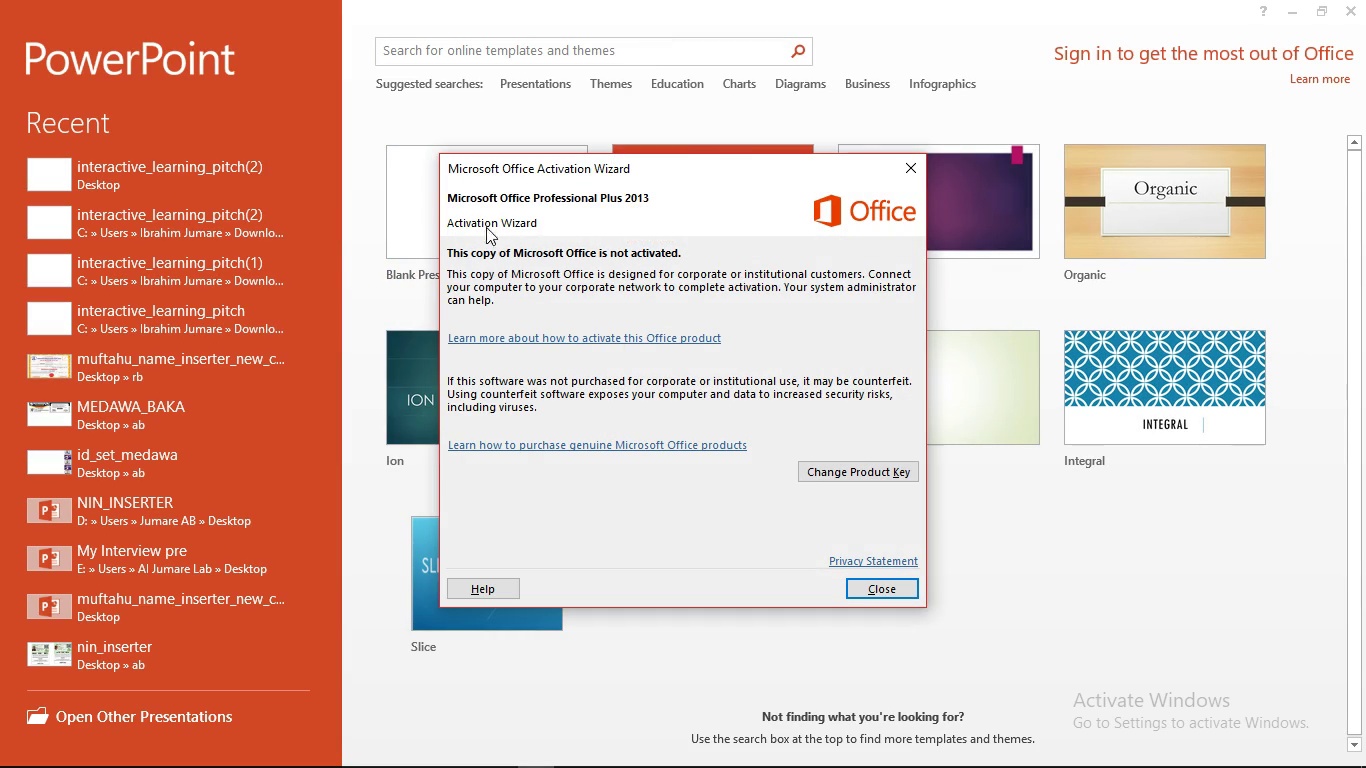 
left_click([914, 163])
 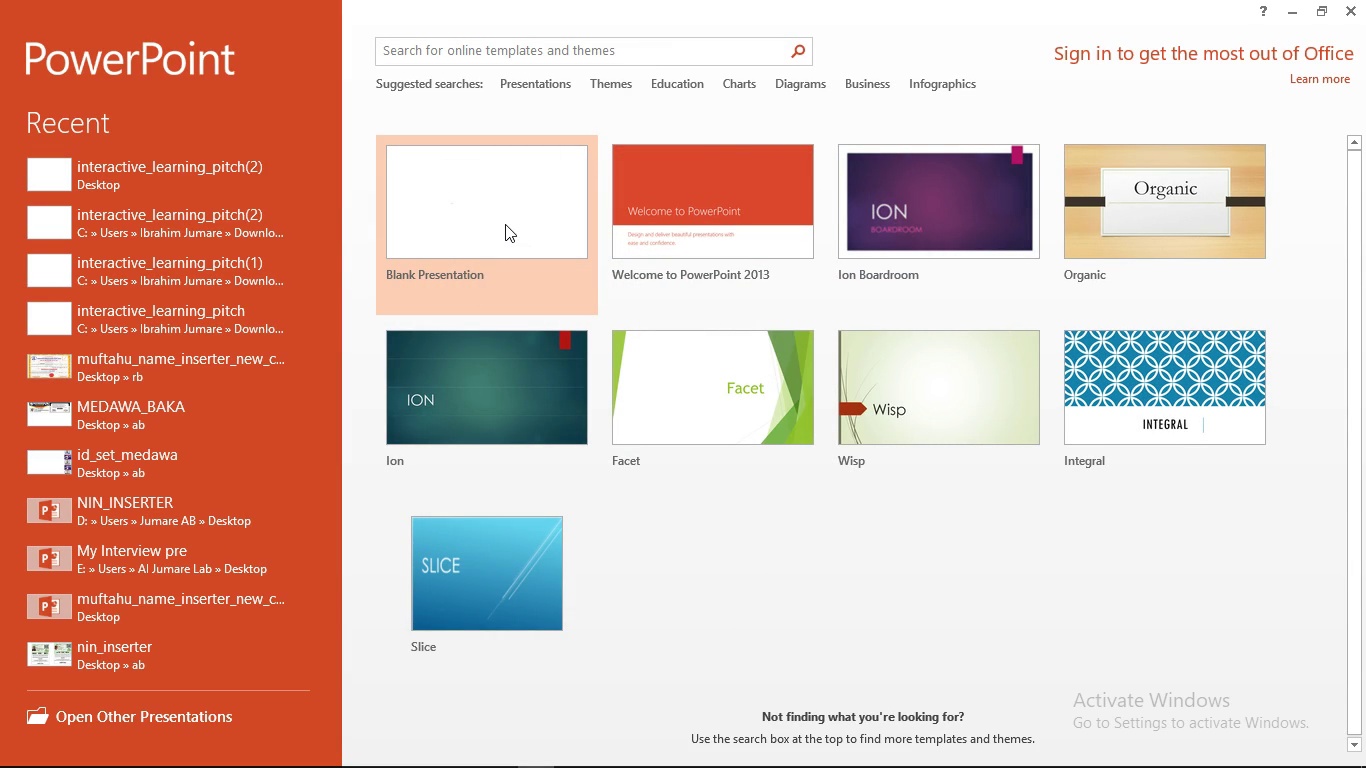 
left_click([503, 217])
 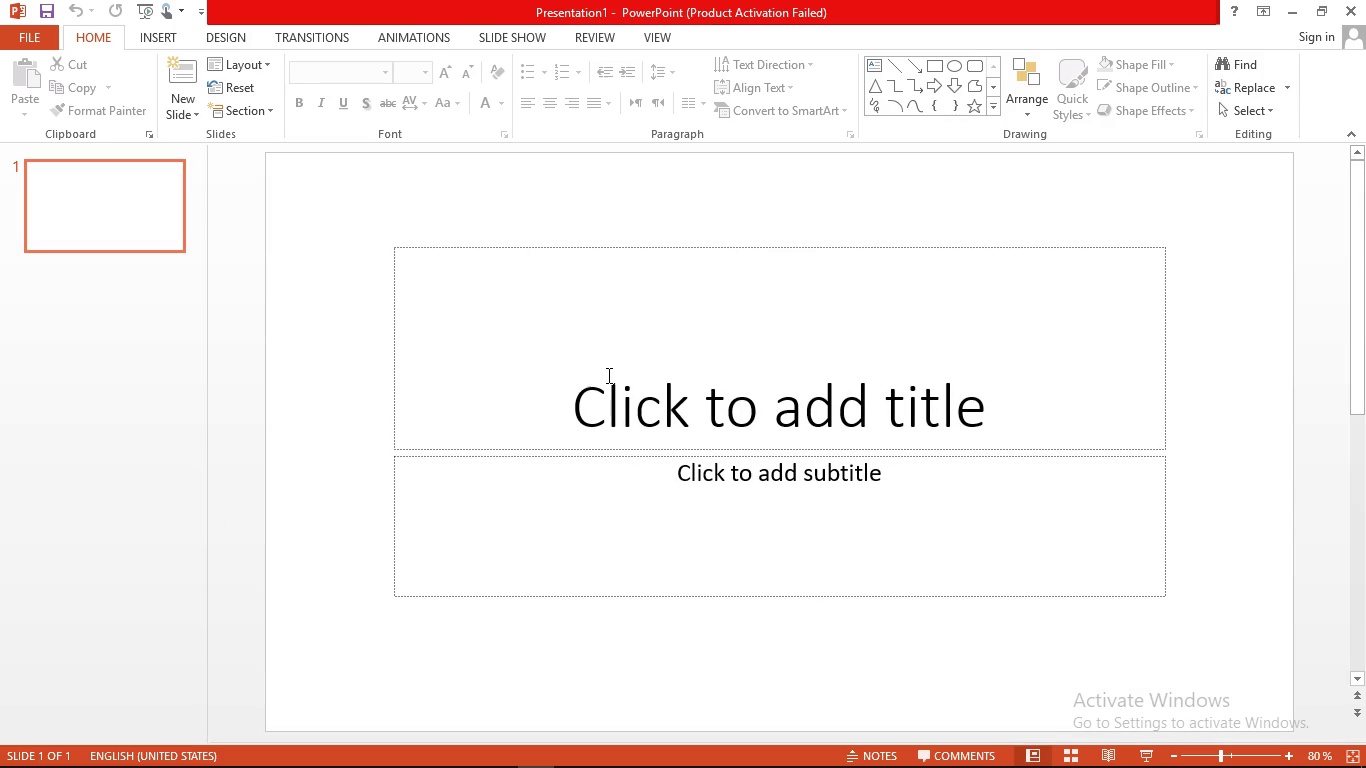 
left_click([607, 375])
 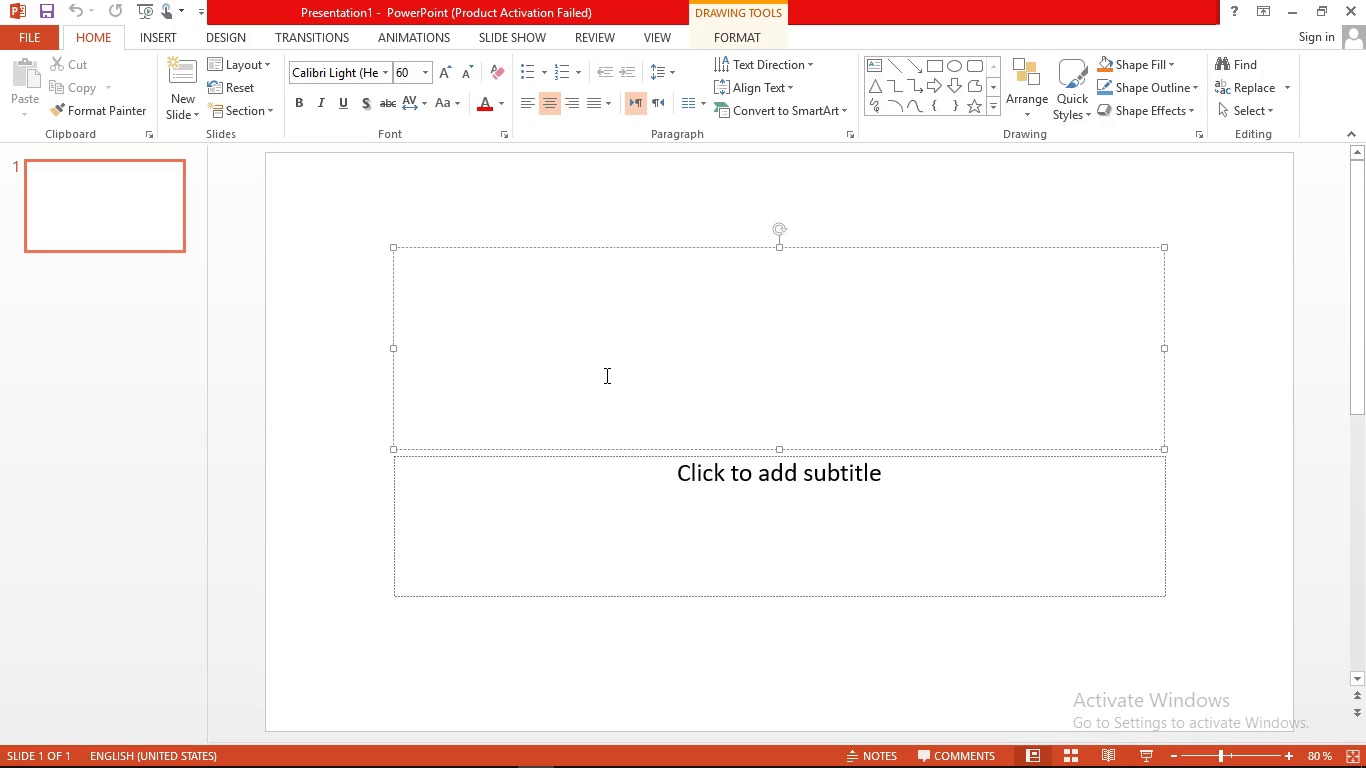 
wait(6.46)
 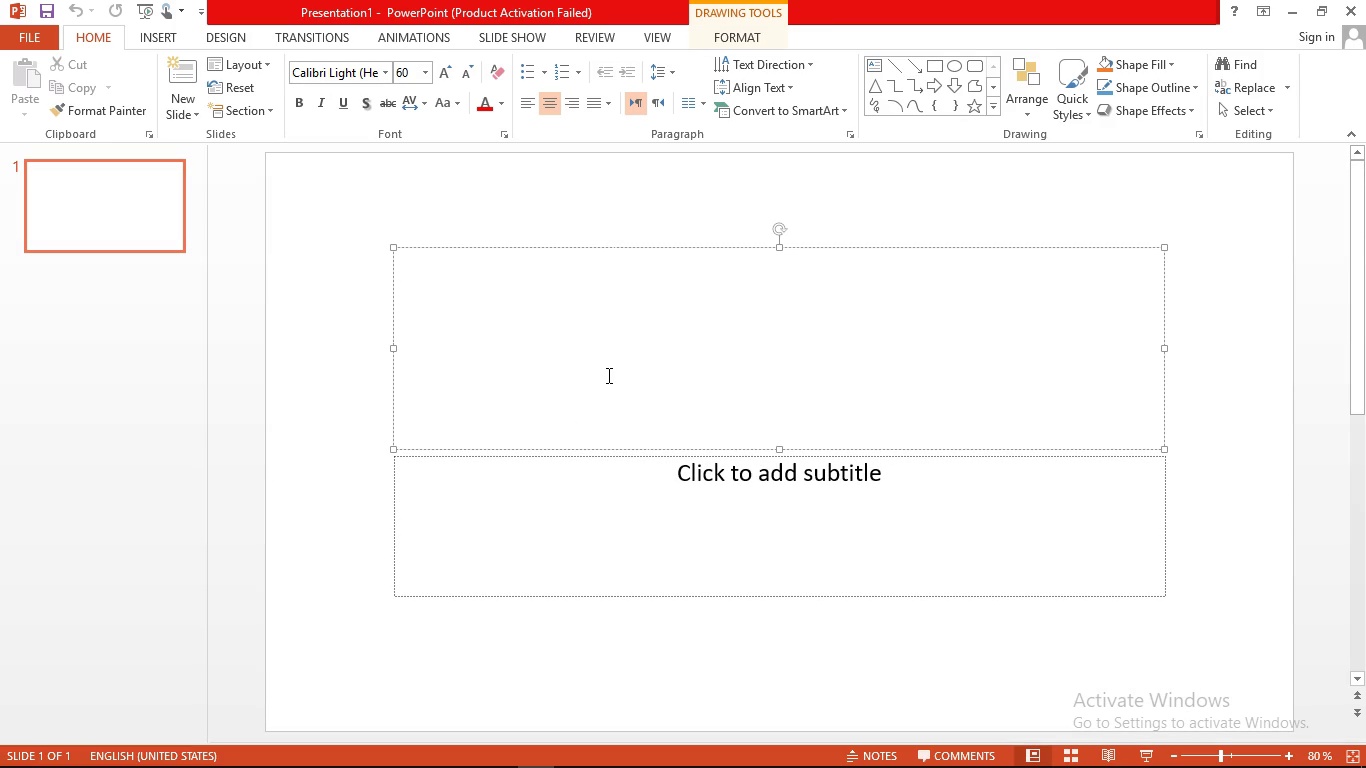 
type(revolutionizing learning through interactivity )
 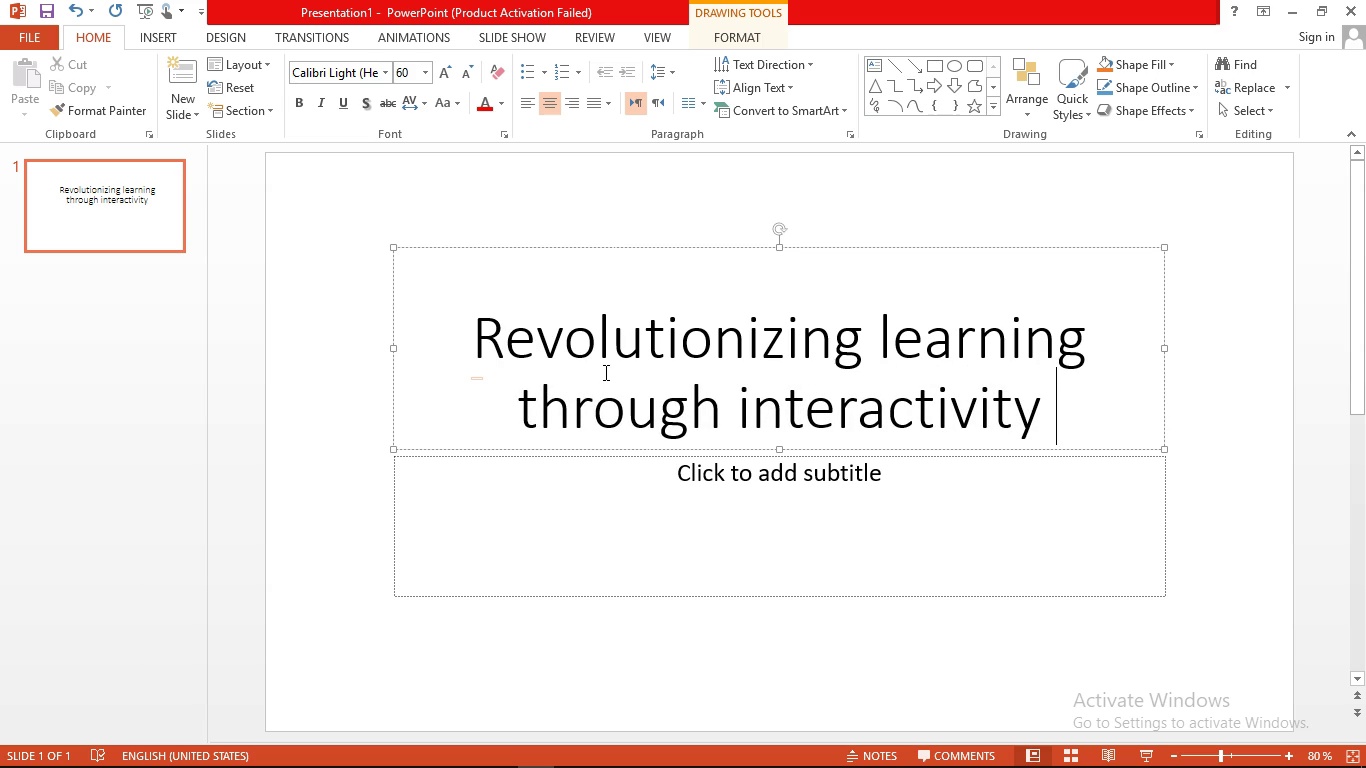 
left_click([607, 359])
 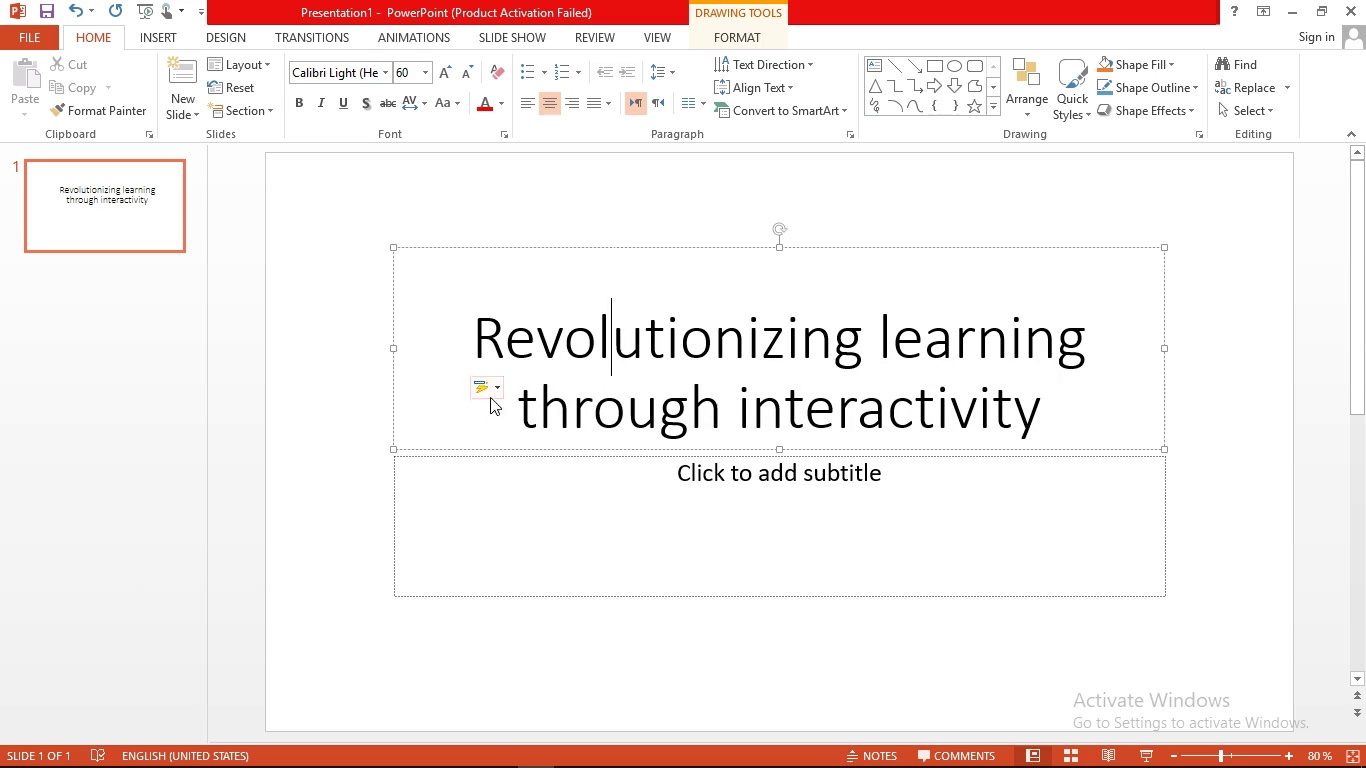 
left_click([706, 514])
 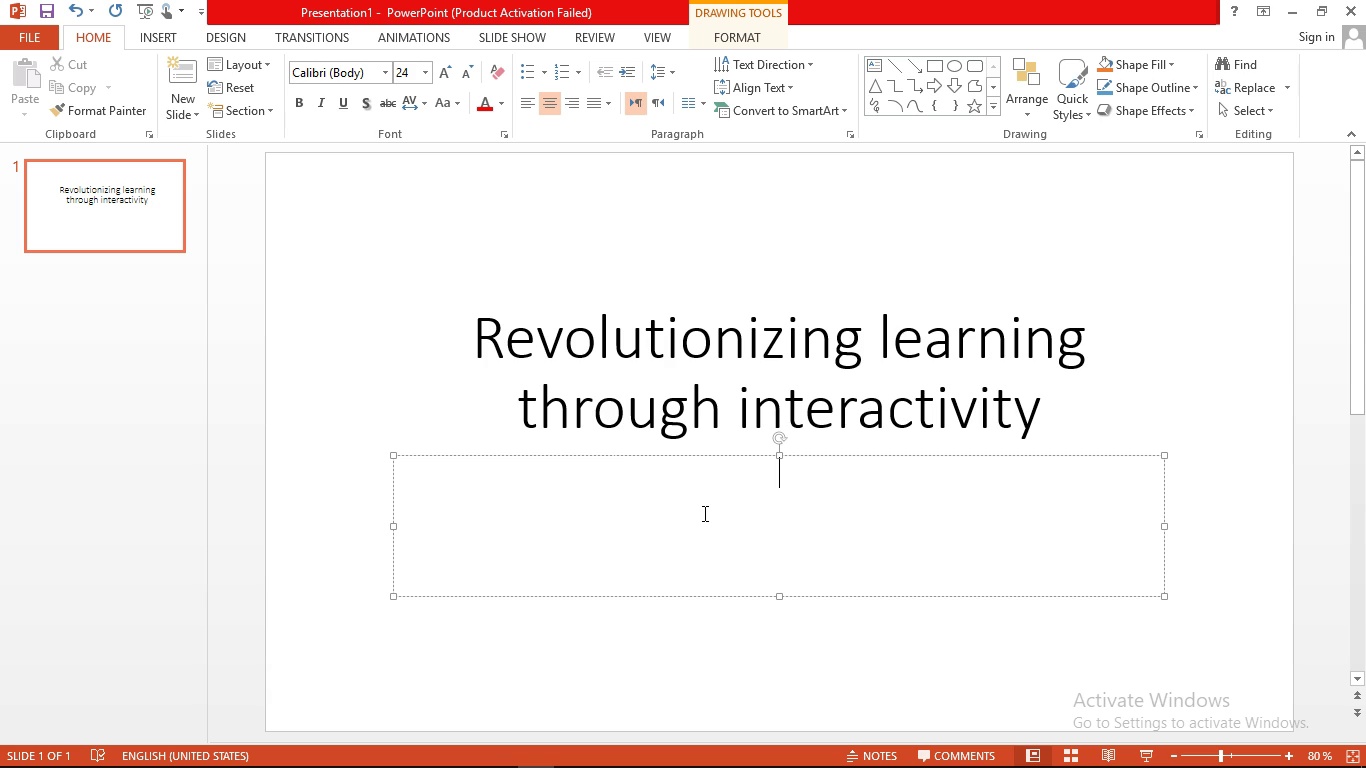 
wait(5.32)
 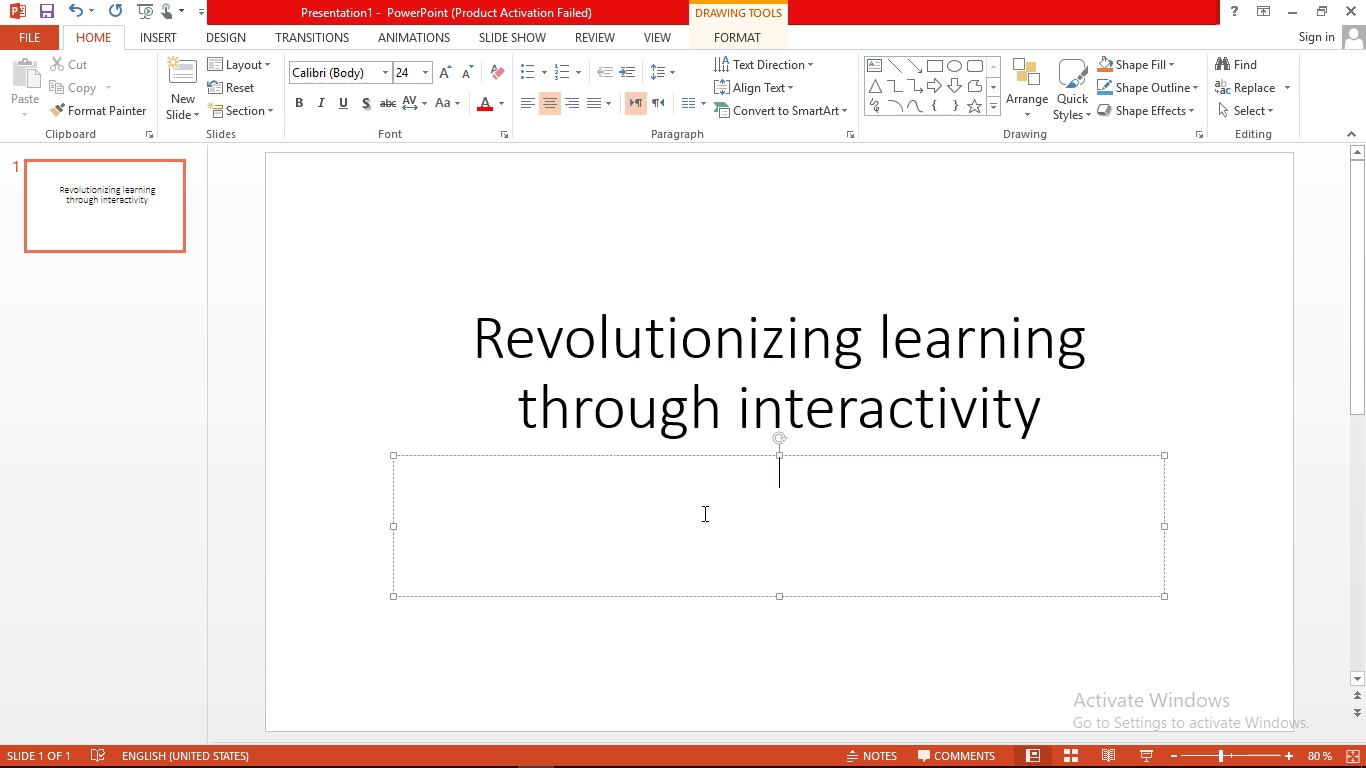 
type(by Abdulrahaman Ibrahim ||)
key(Backspace)
type( 24 Spe)
key(Backspace)
key(Backspace)
type(eptmeber )
key(Backspace)
type(, 2025)